 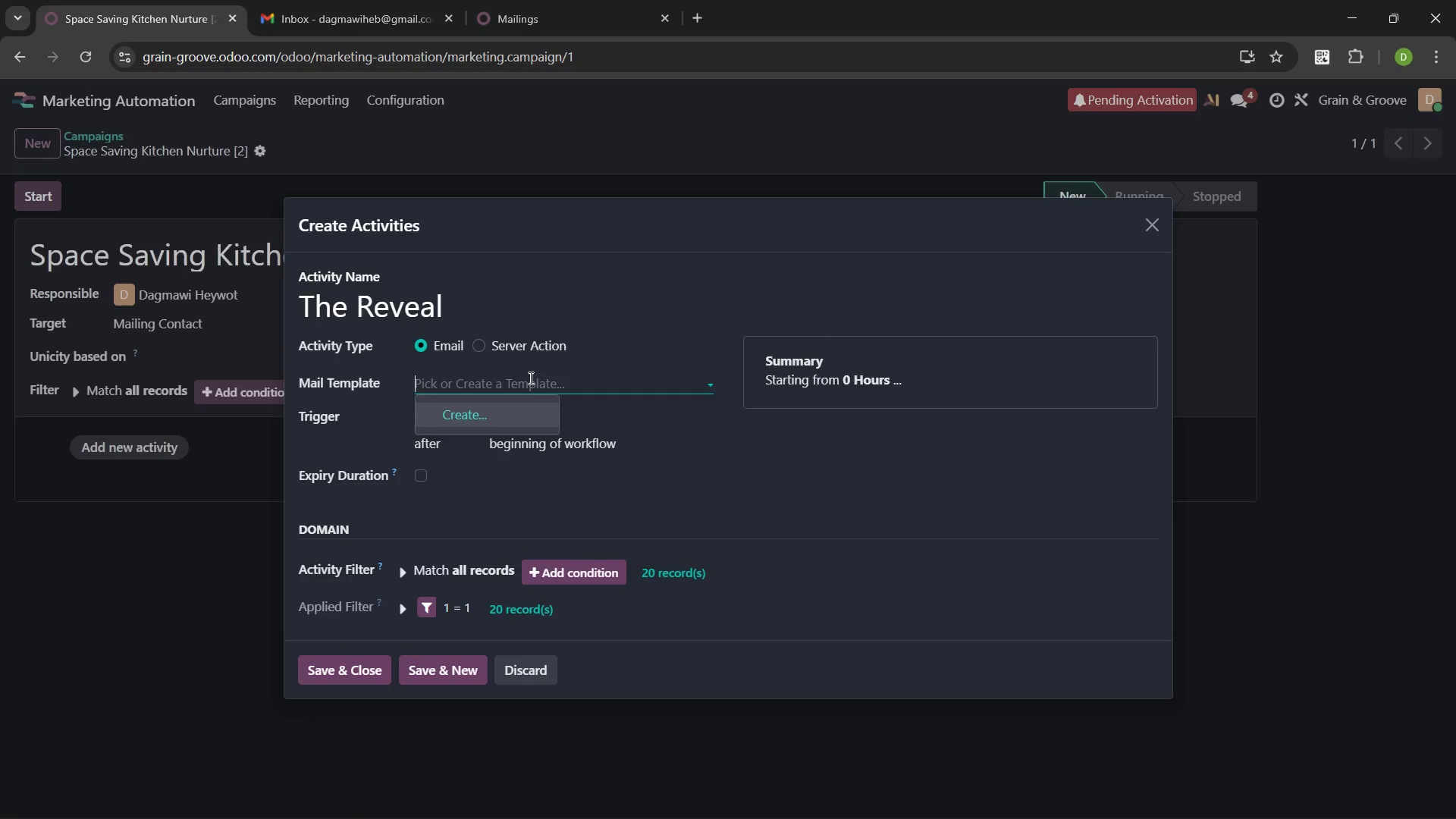 
left_click([496, 419])
 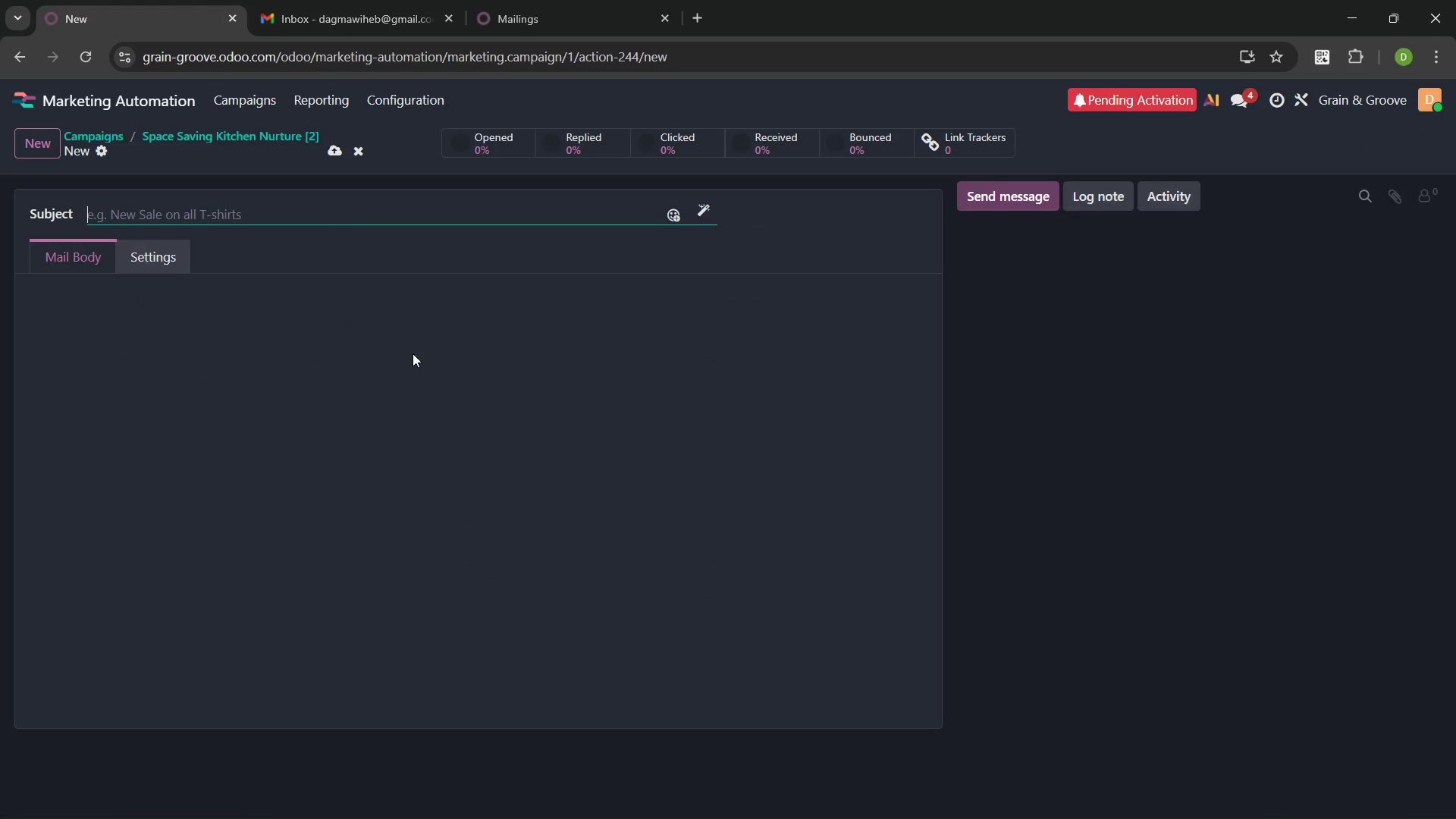 
mouse_move([338, 330])
 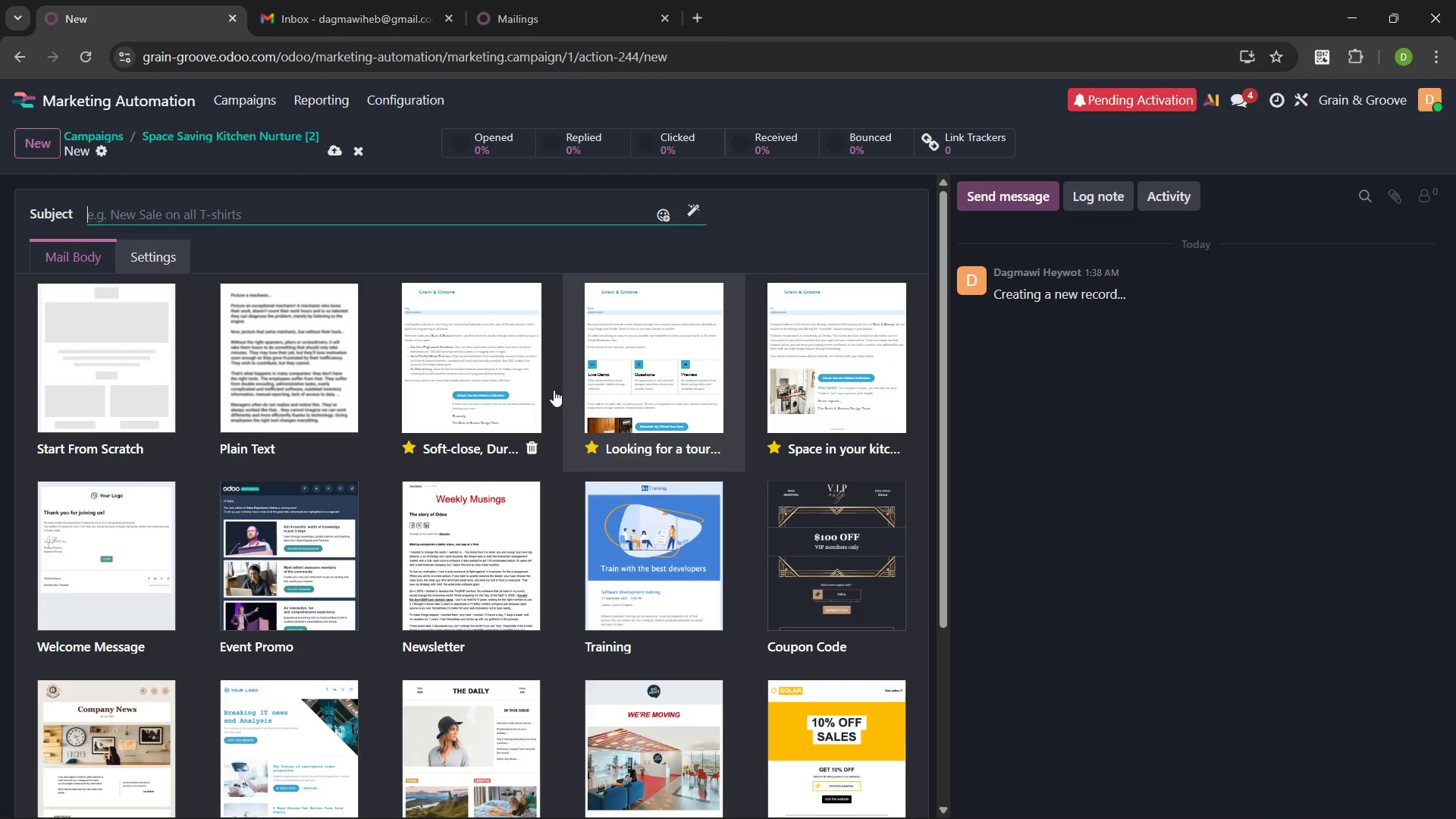 
left_click([810, 356])
 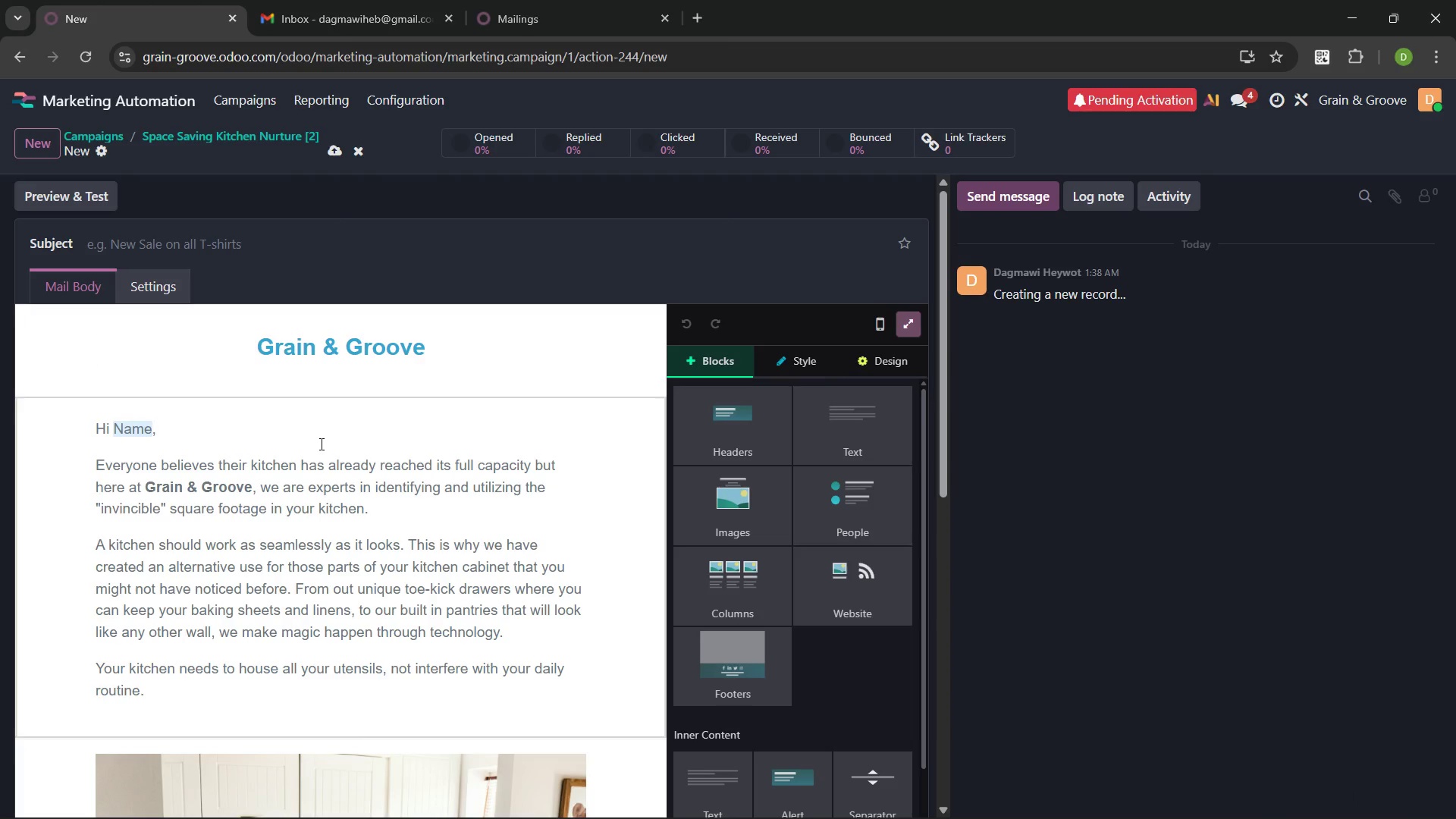 
wait(8.09)
 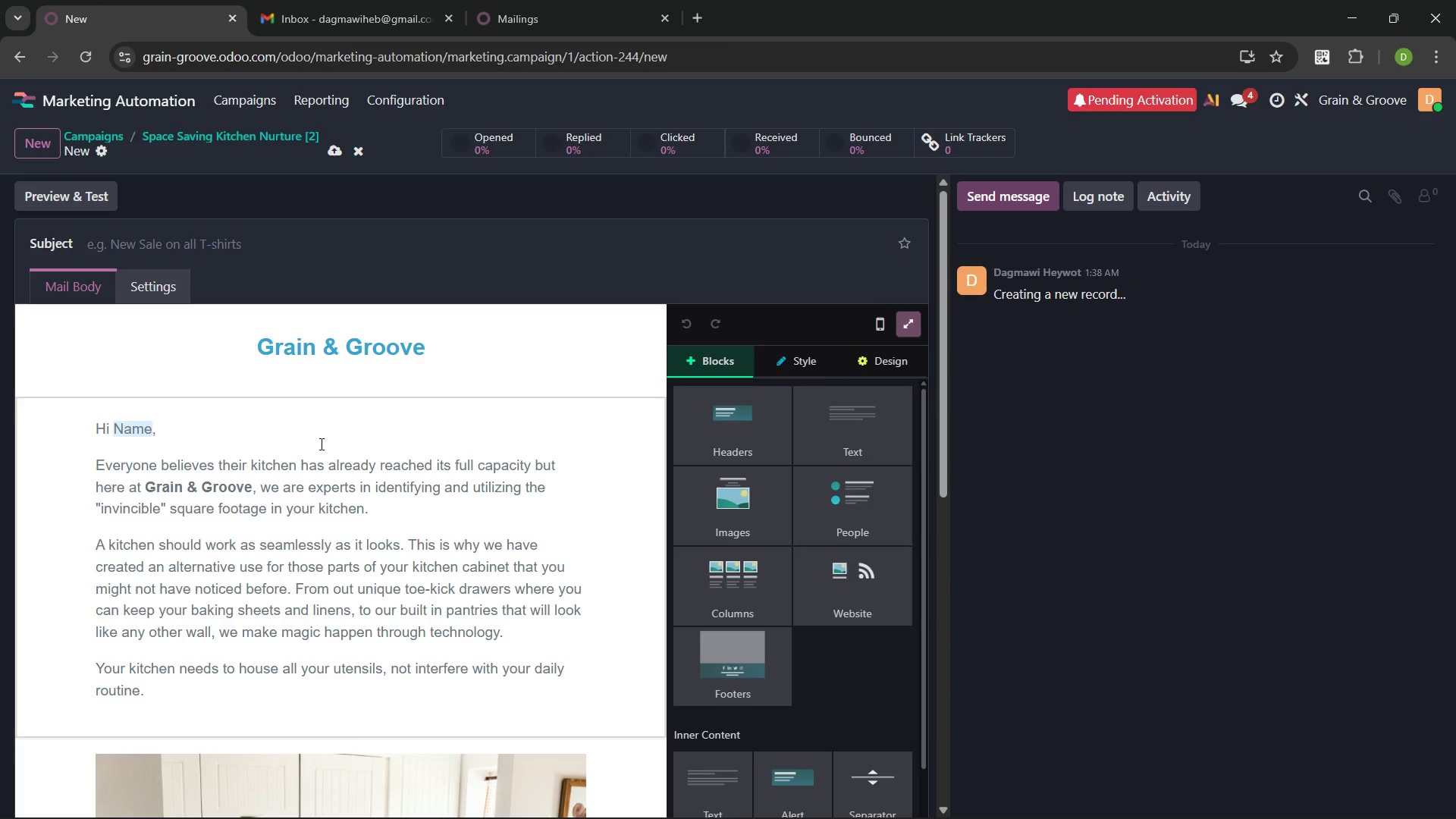 
left_click([296, 234])
 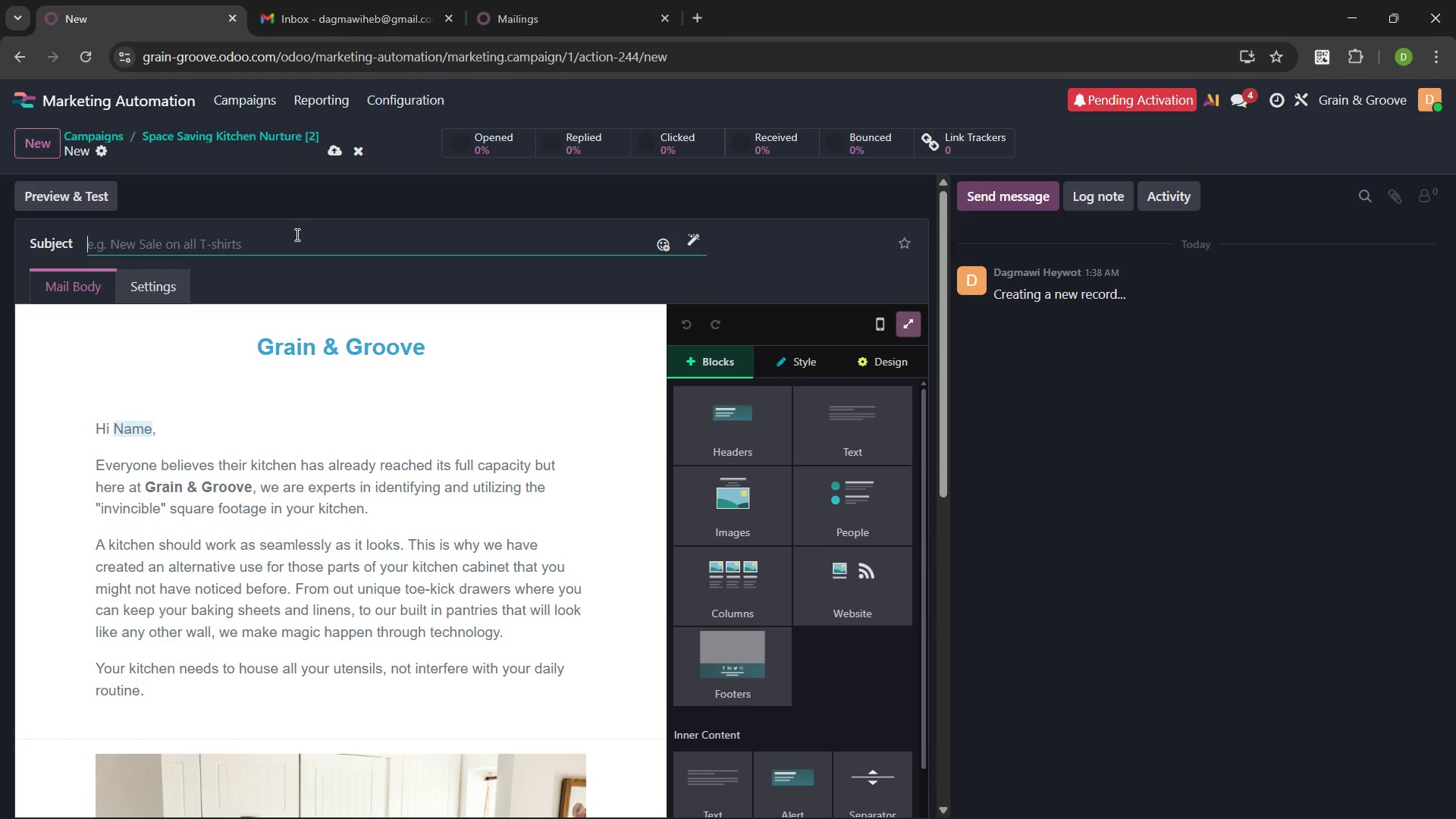 
wait(11.44)
 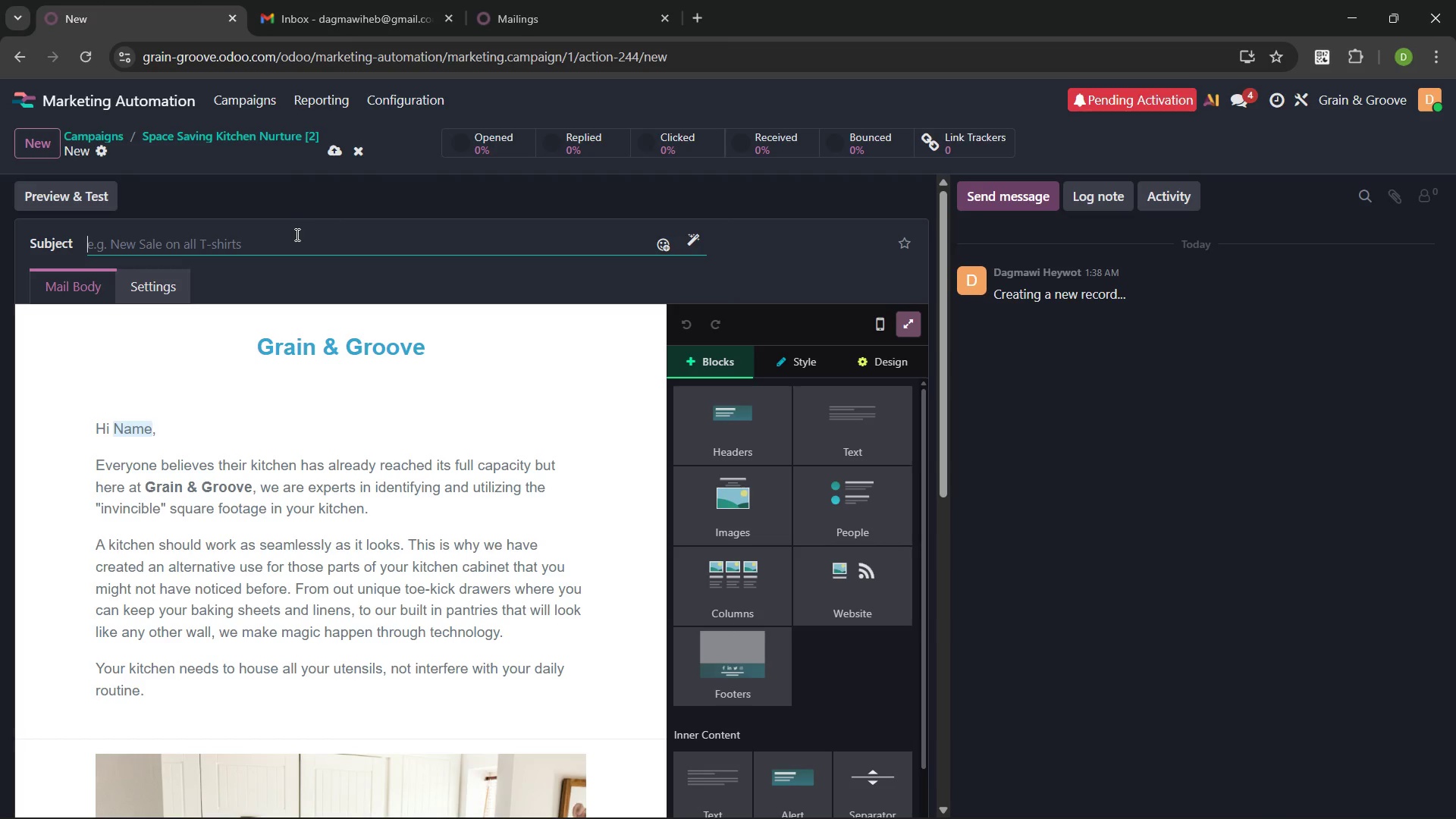 
type(Space in your kitchen h)
key(Backspace)
type(that you didn't know existed)
 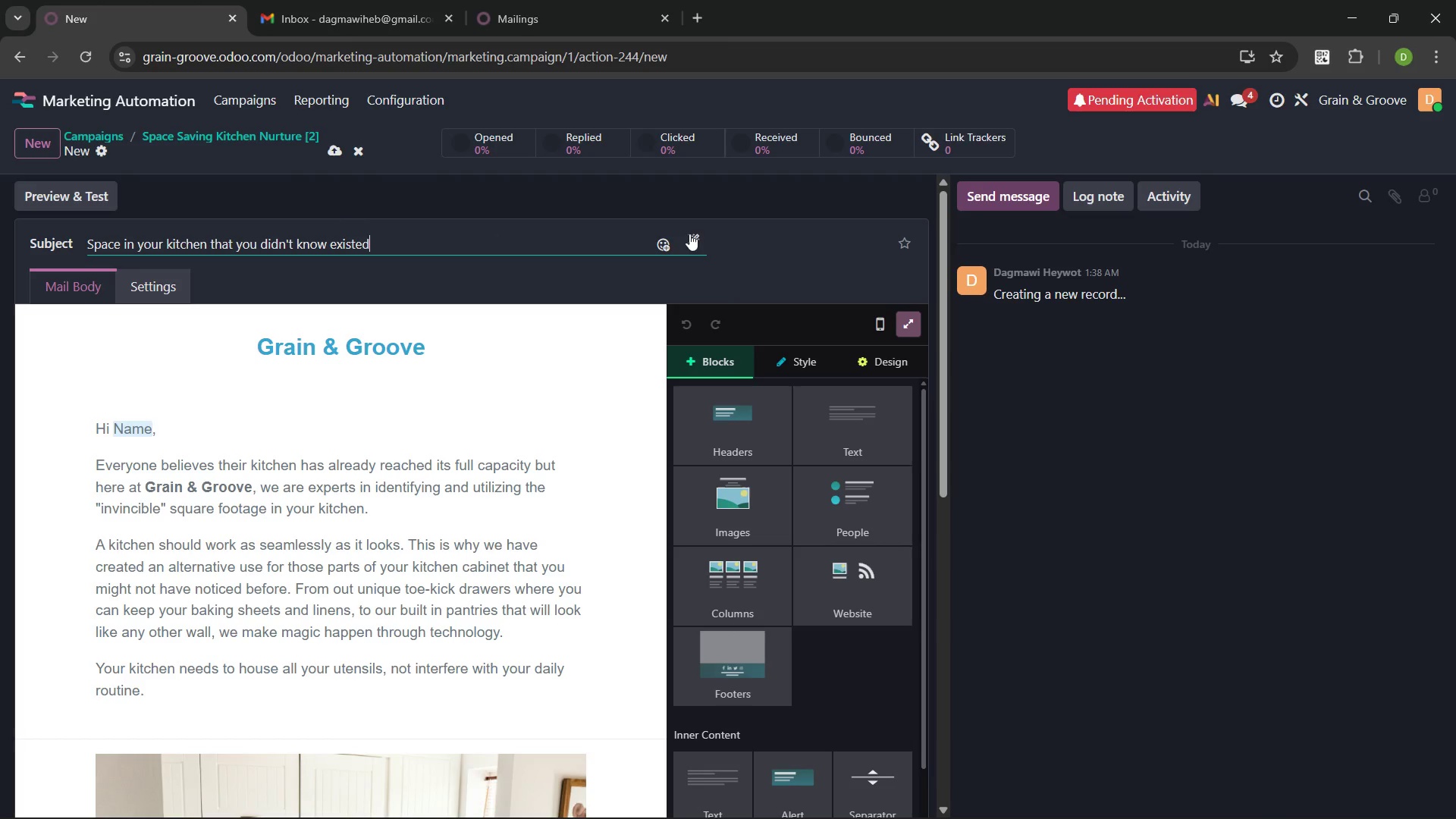 
left_click([764, 257])
 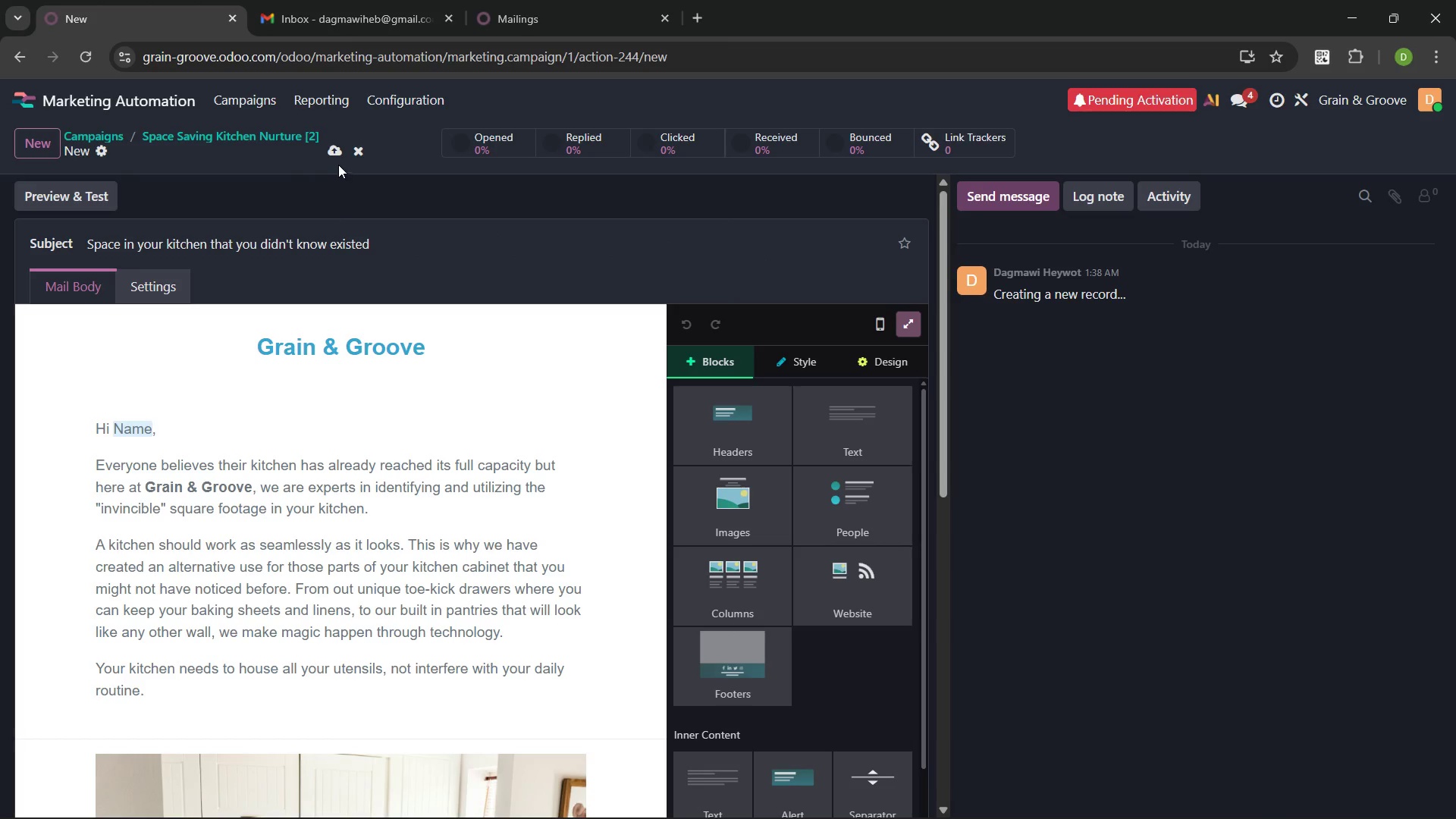 
left_click([331, 149])
 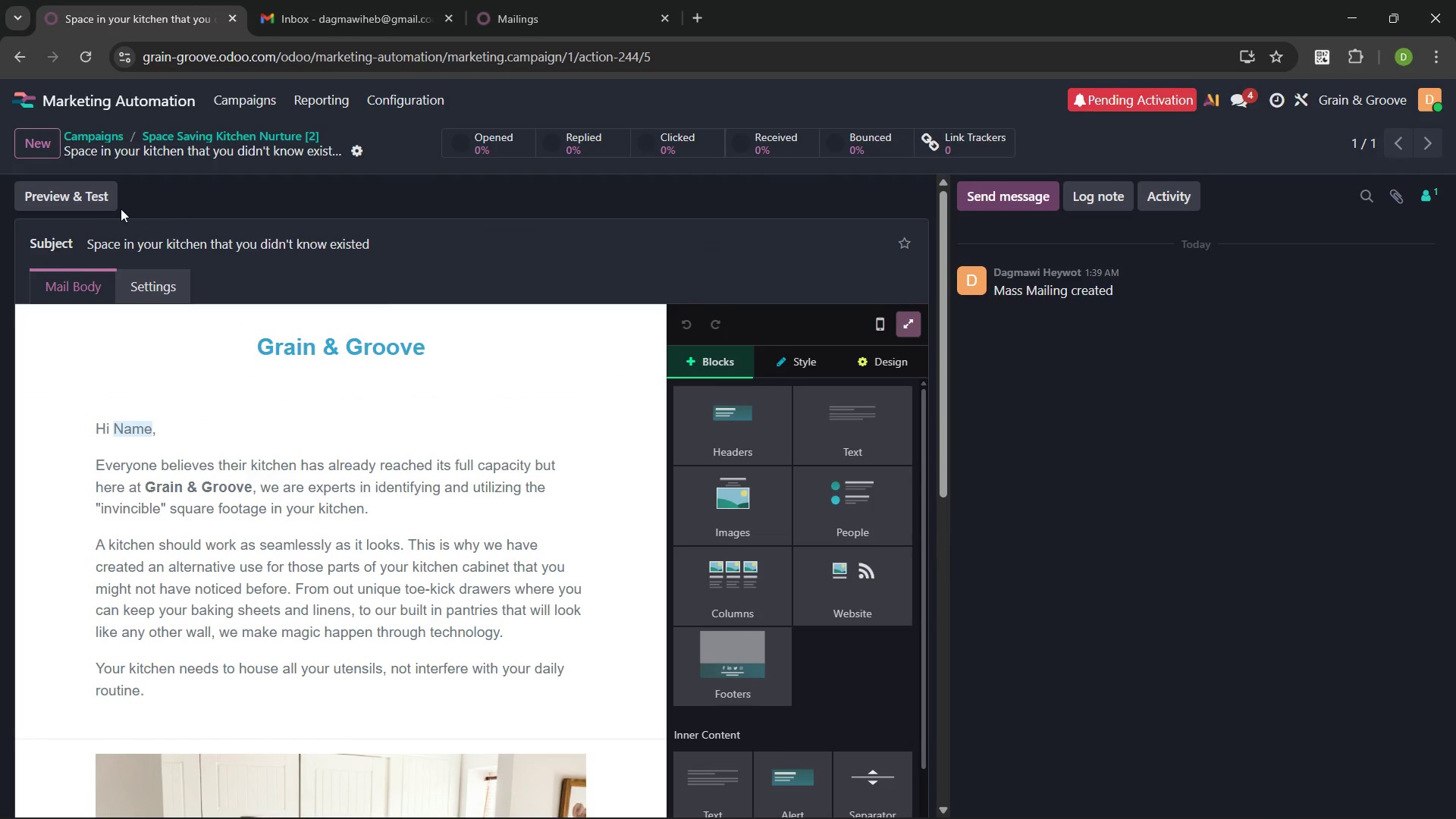 
wait(7.69)
 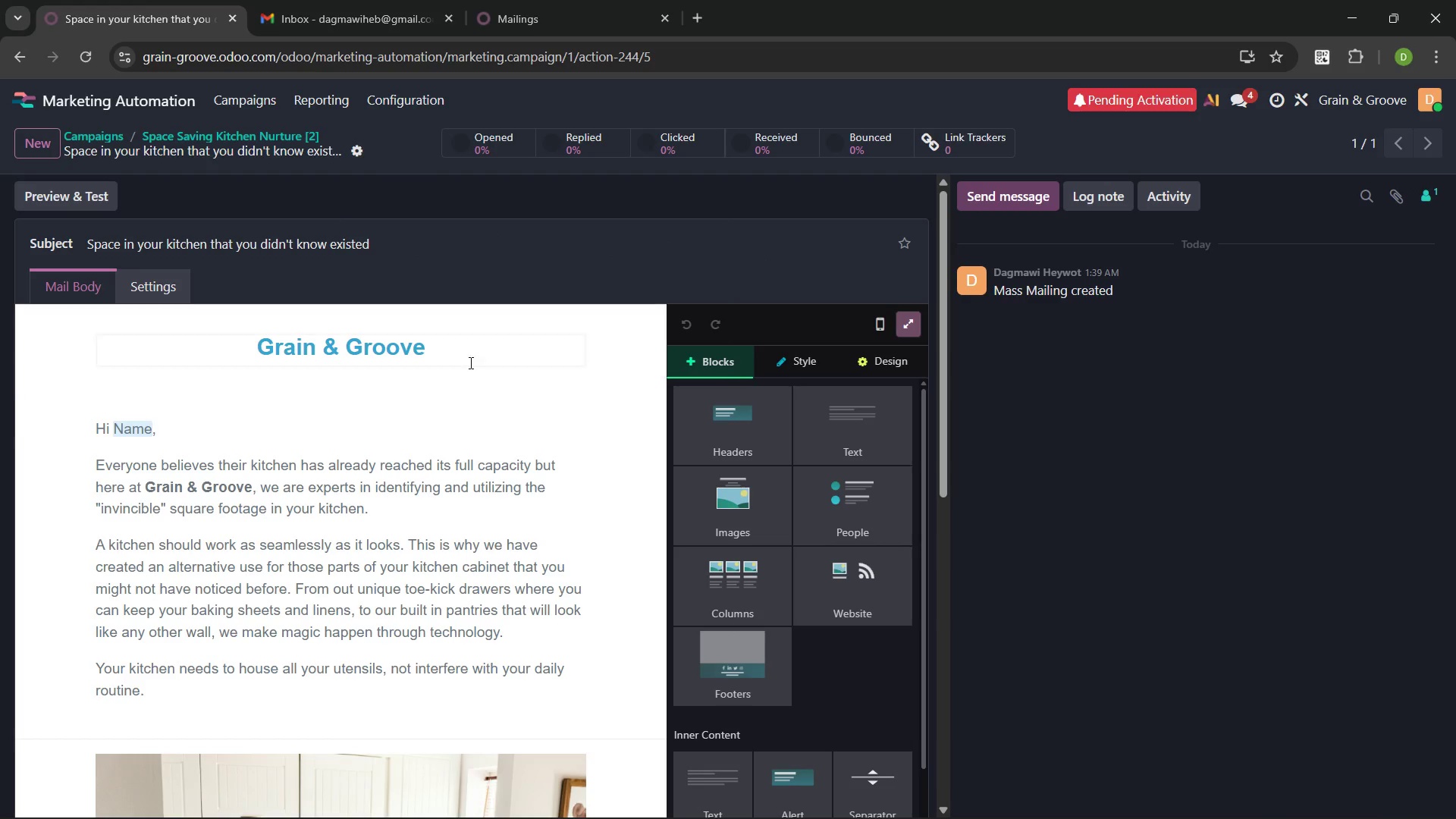 
left_click([119, 132])
 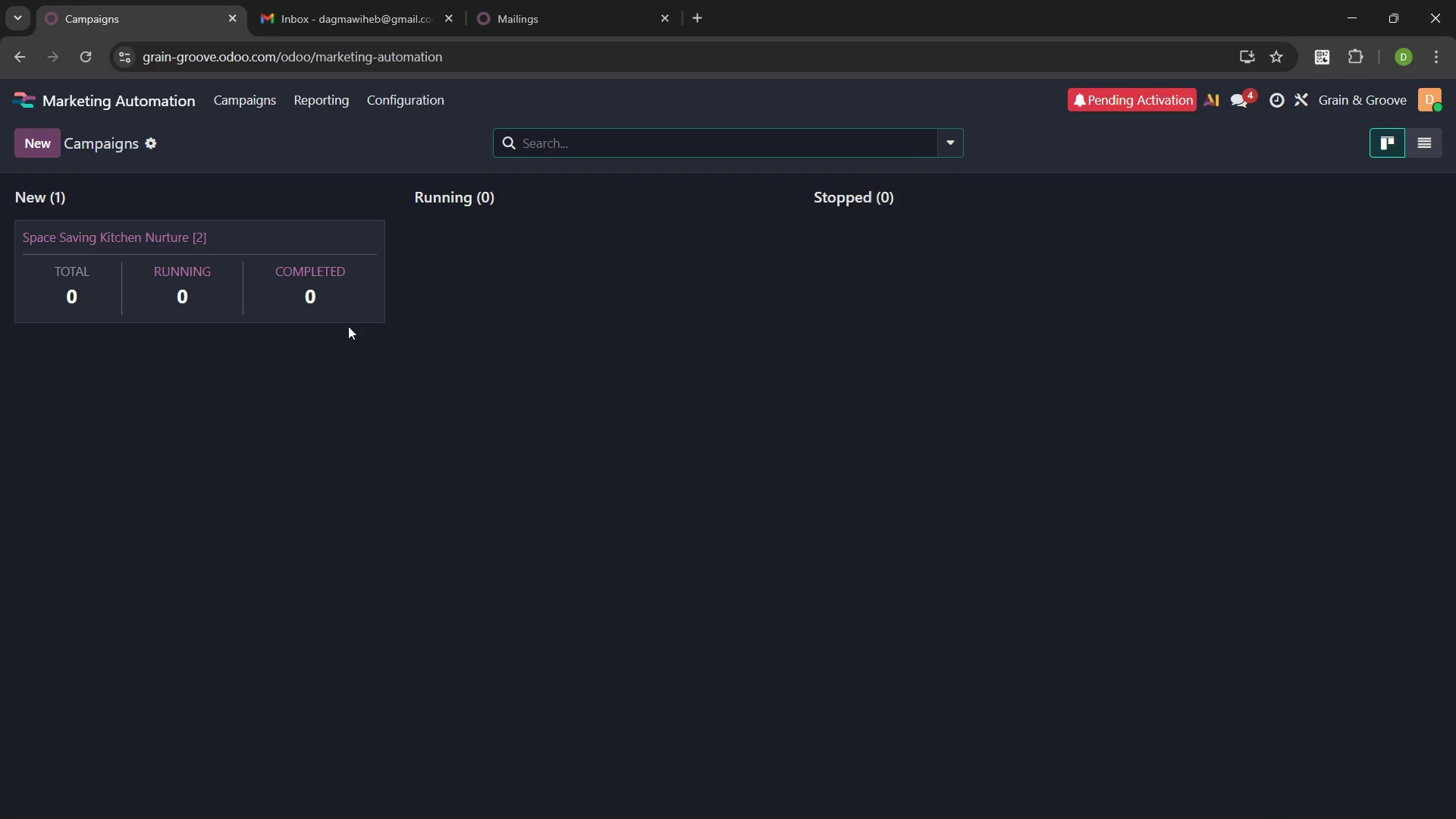 
left_click([193, 288])
 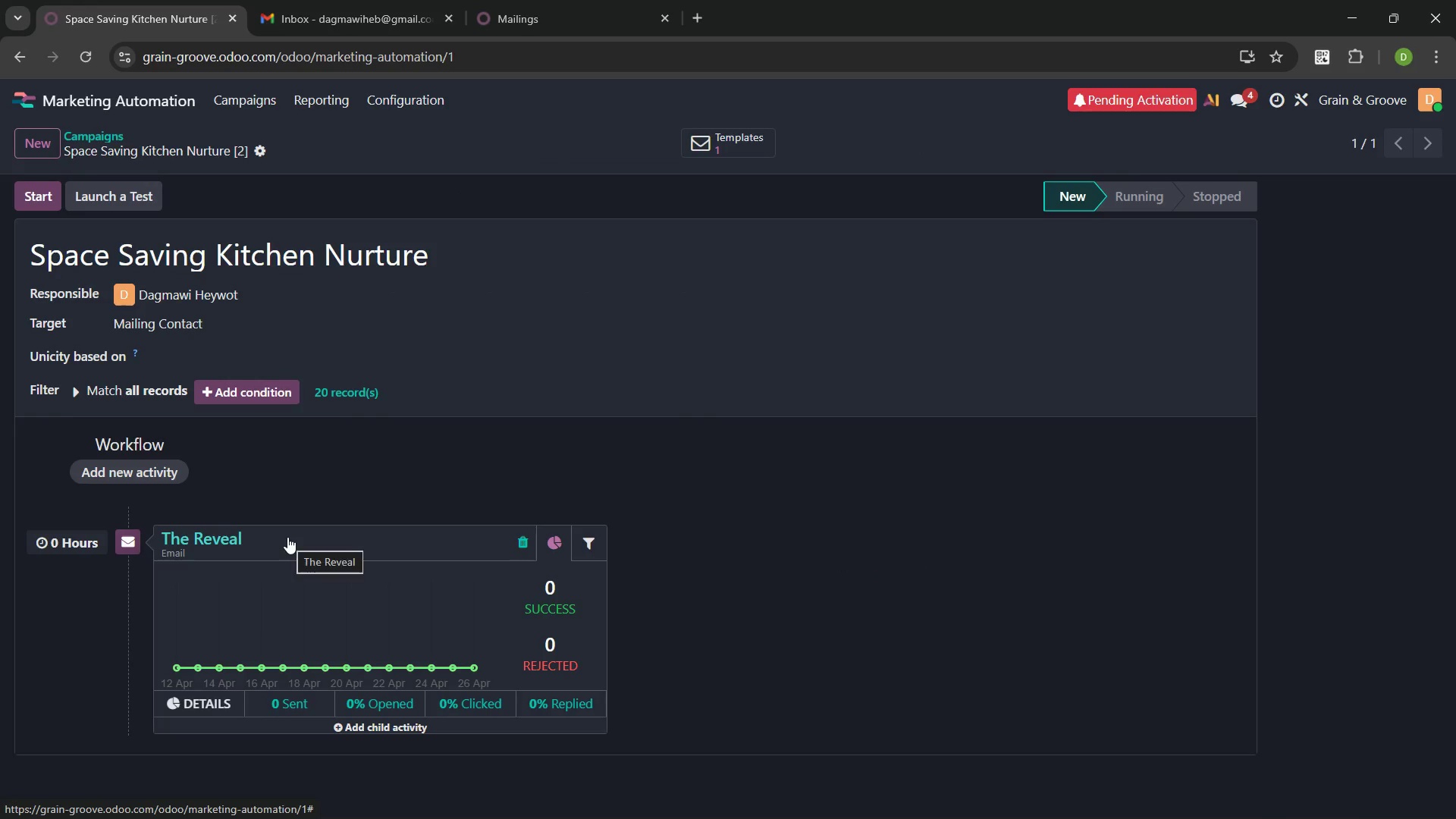 
left_click([226, 532])
 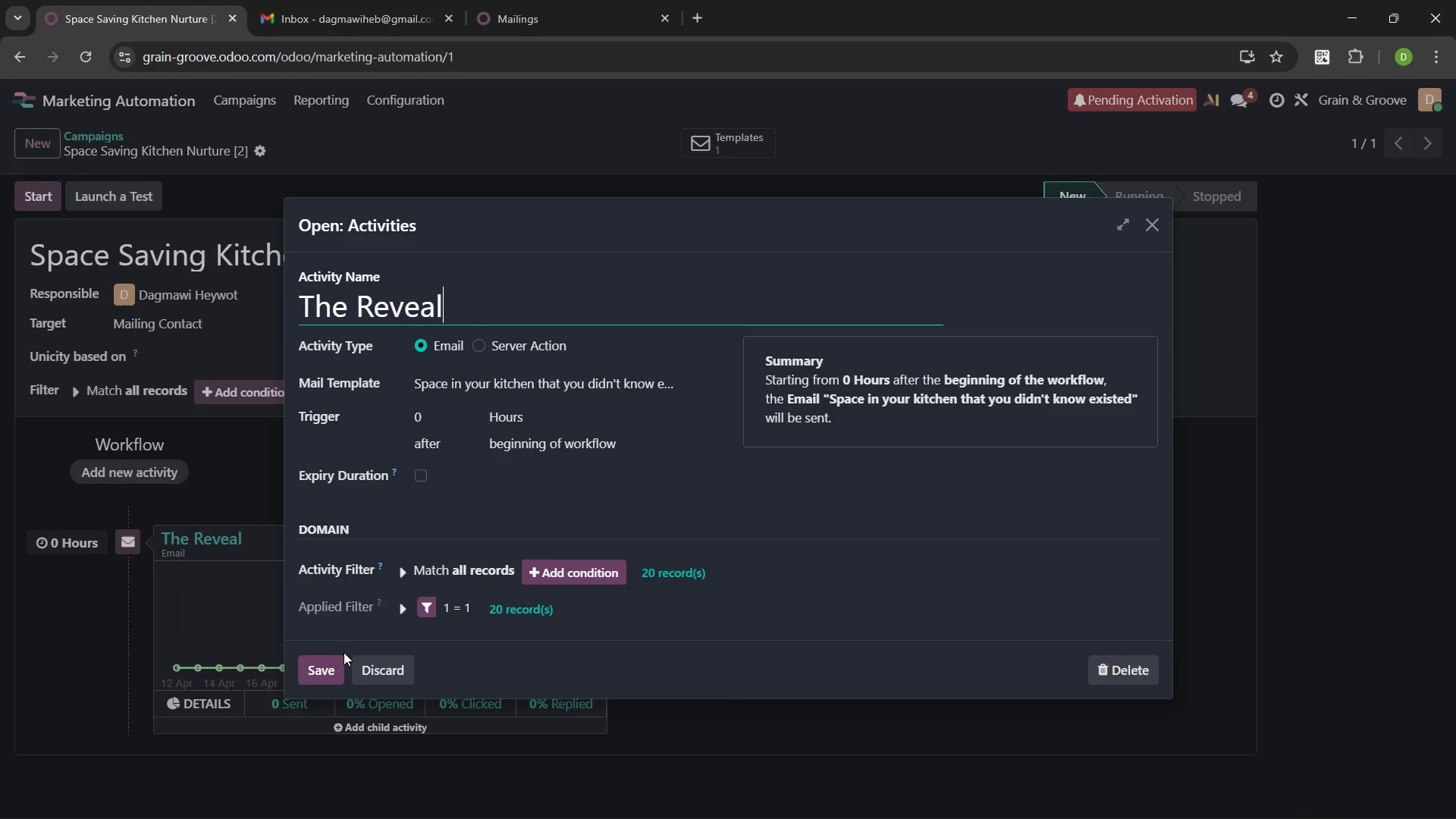 
wait(6.64)
 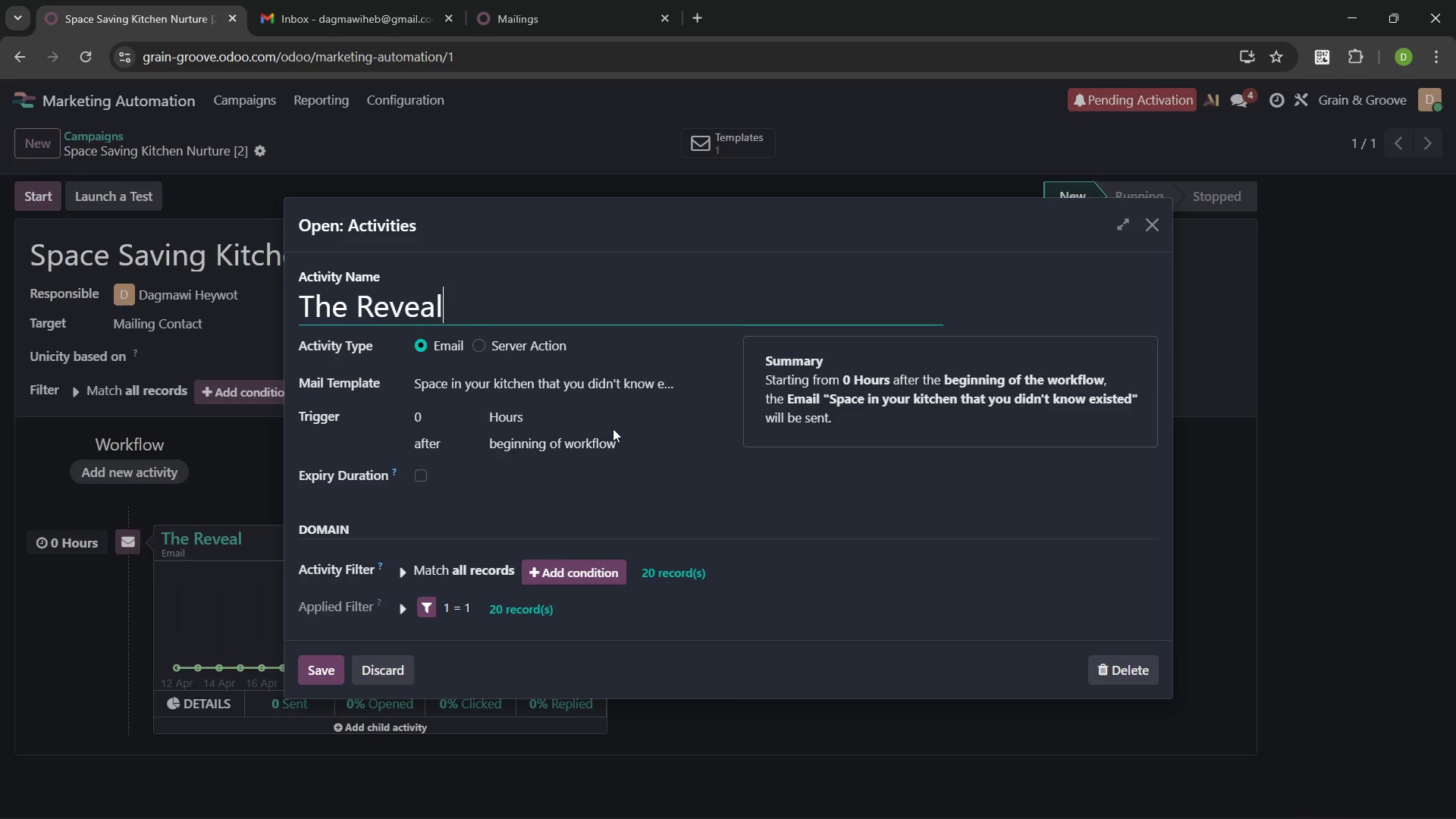 
left_click([328, 669])
 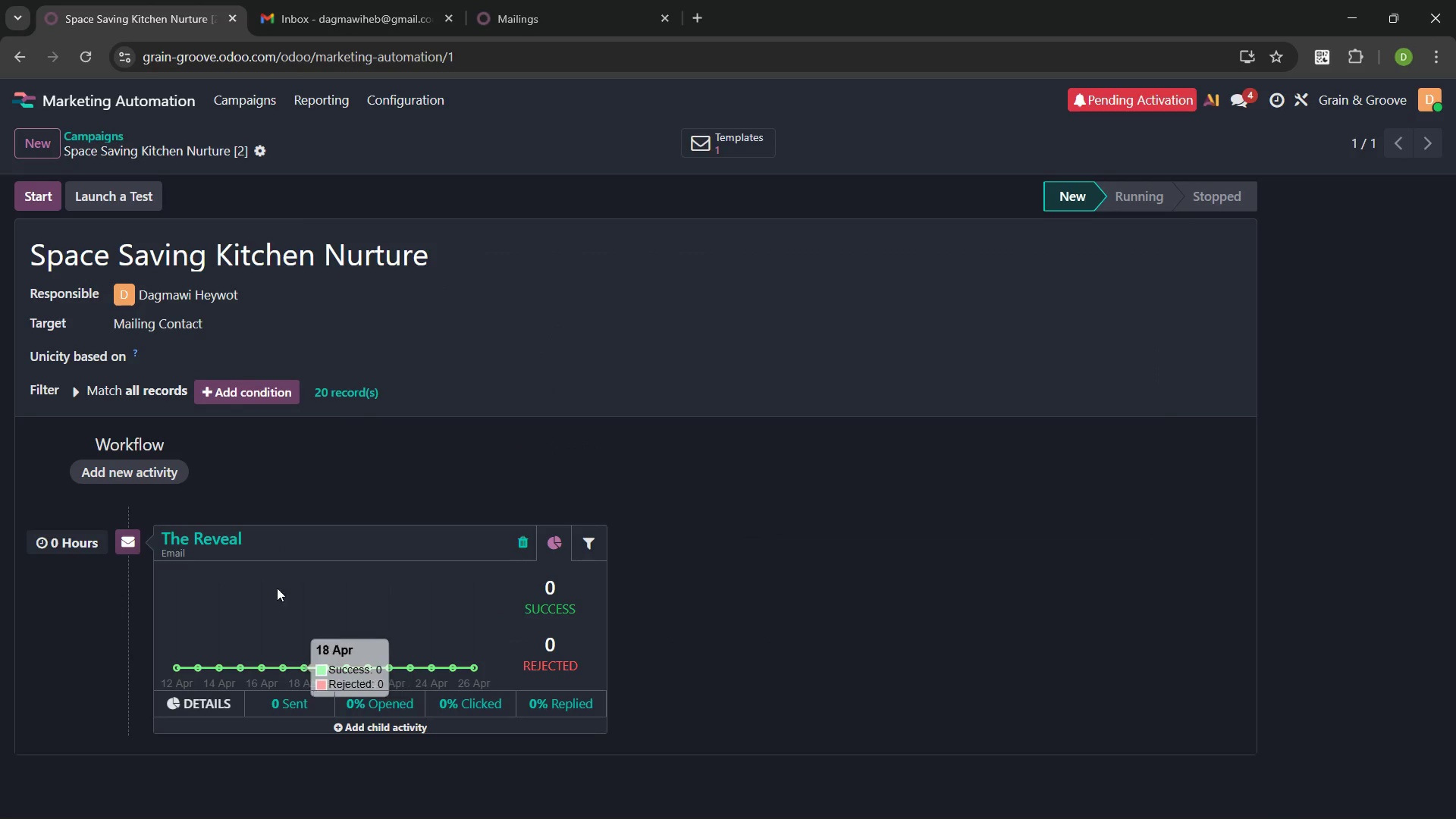 
left_click([243, 388])
 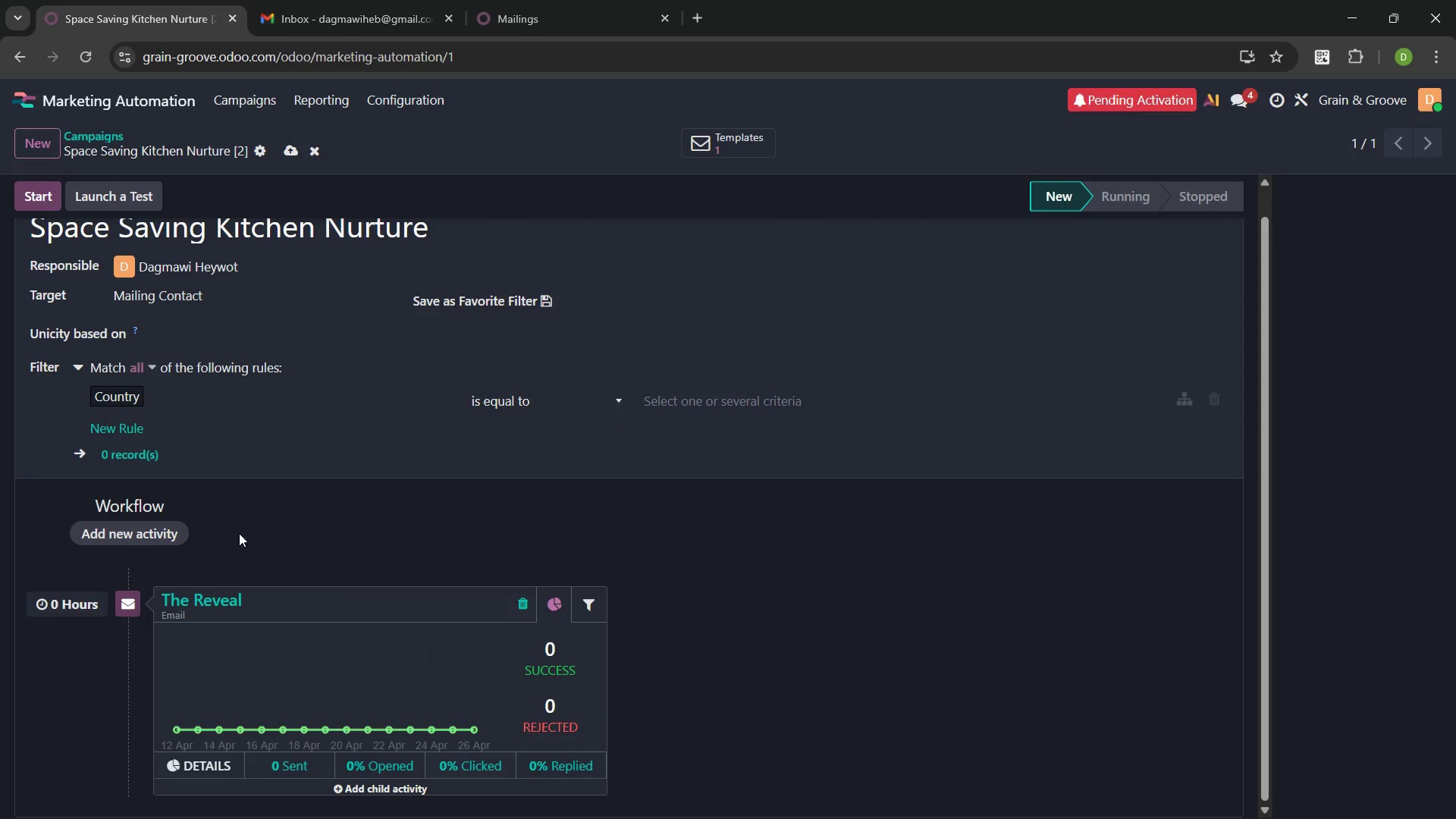 
left_click([359, 541])
 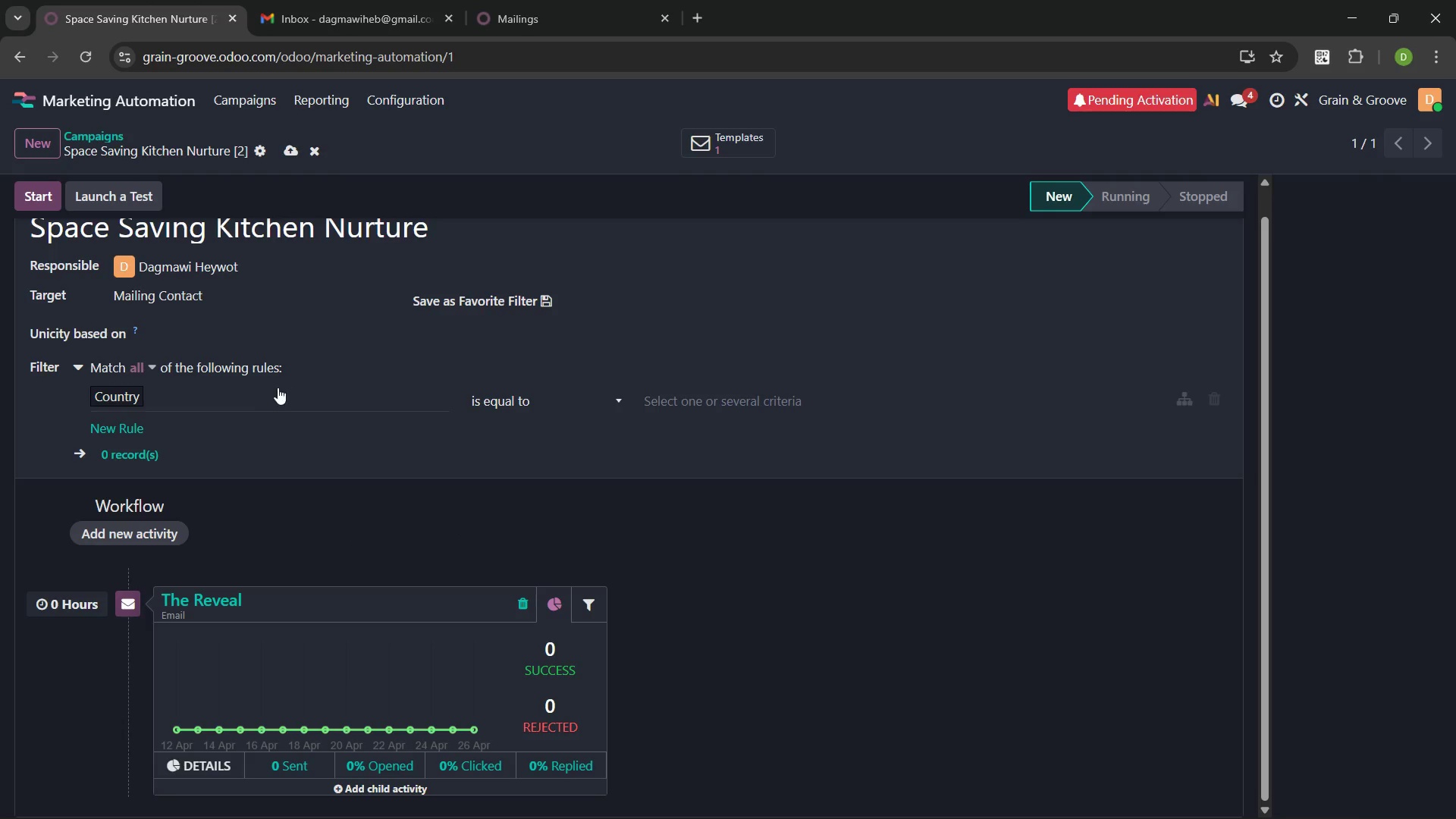 
left_click([281, 398])
 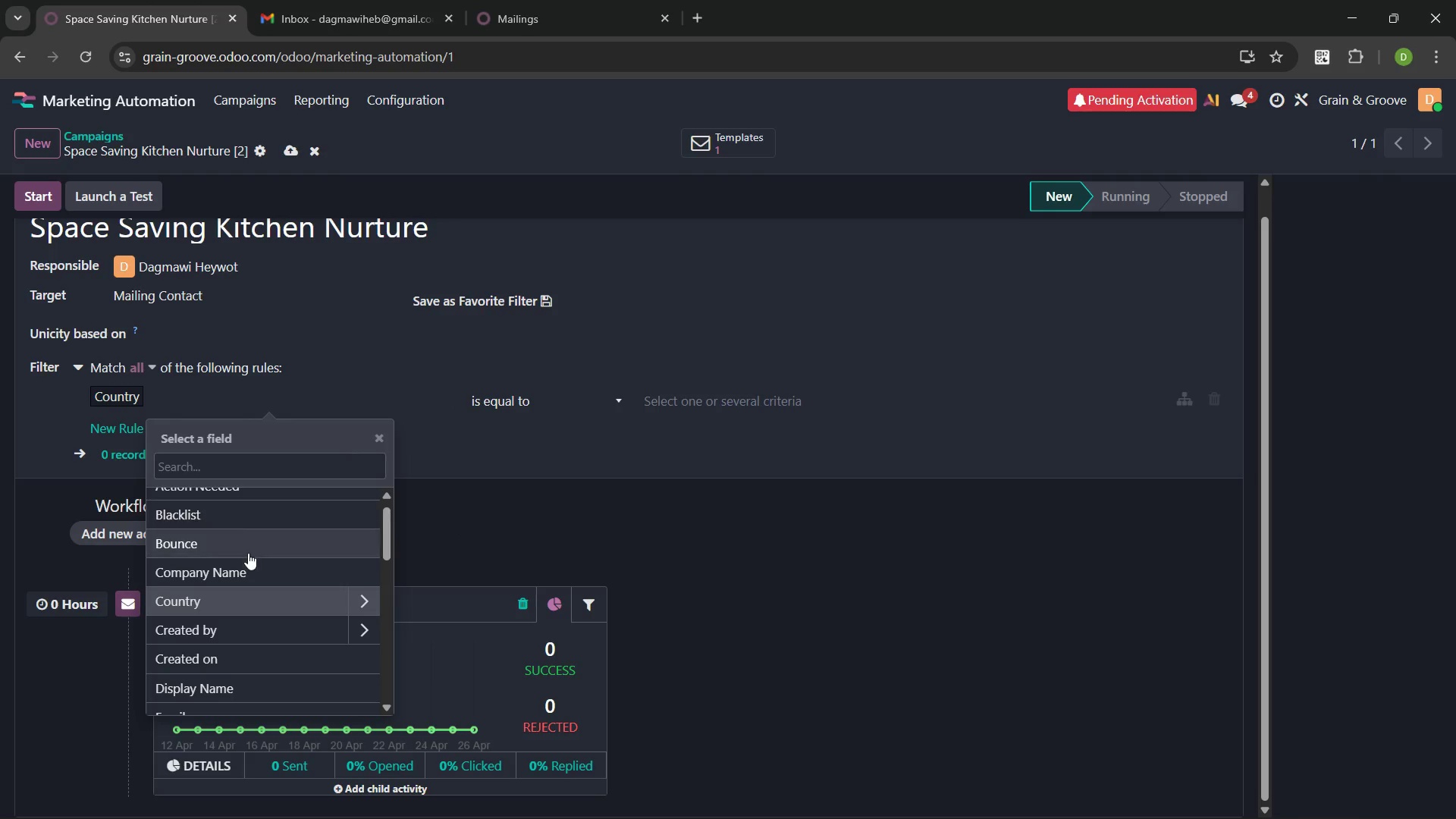 
mouse_move([225, 566])
 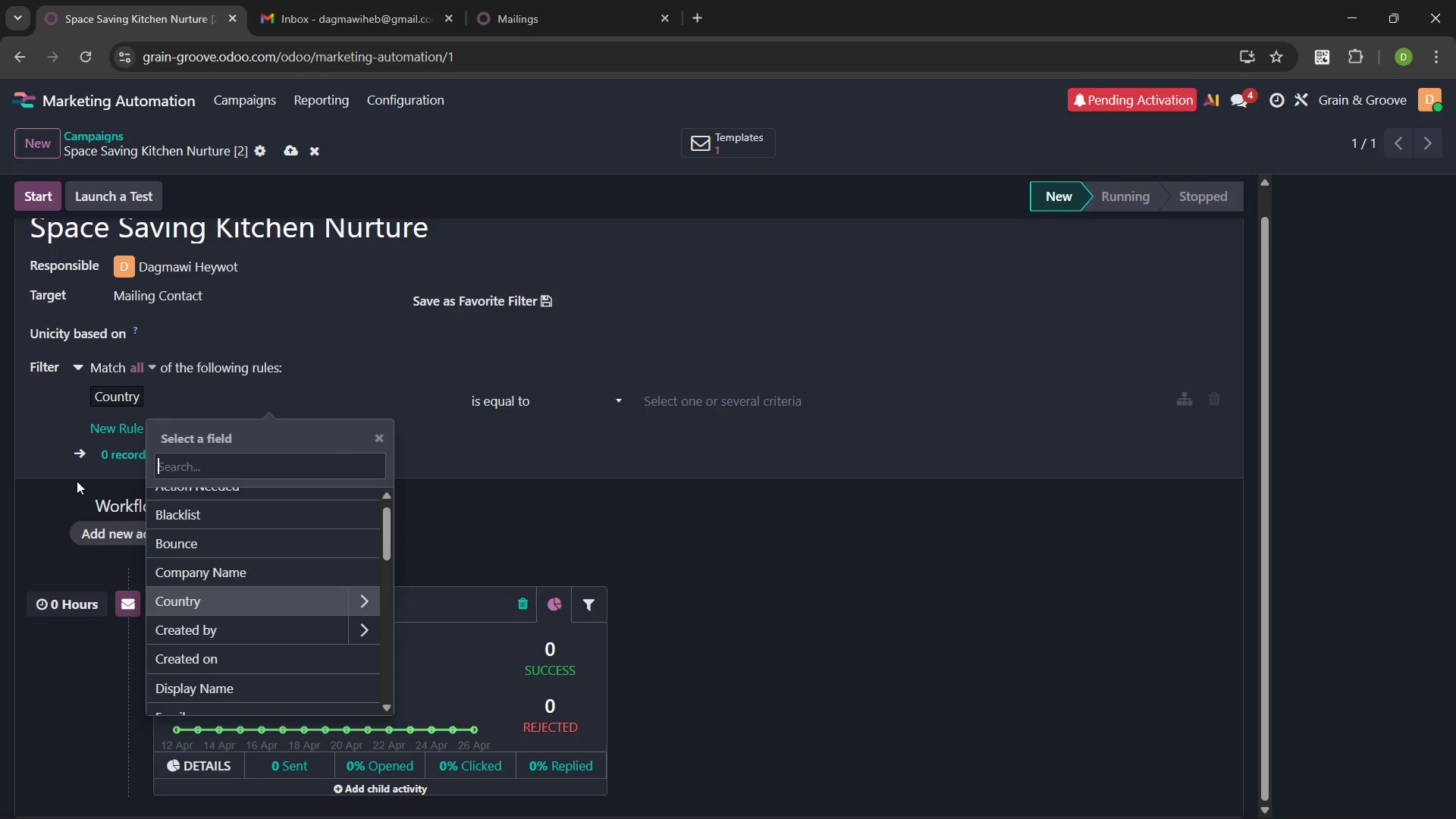 
left_click([77, 481])
 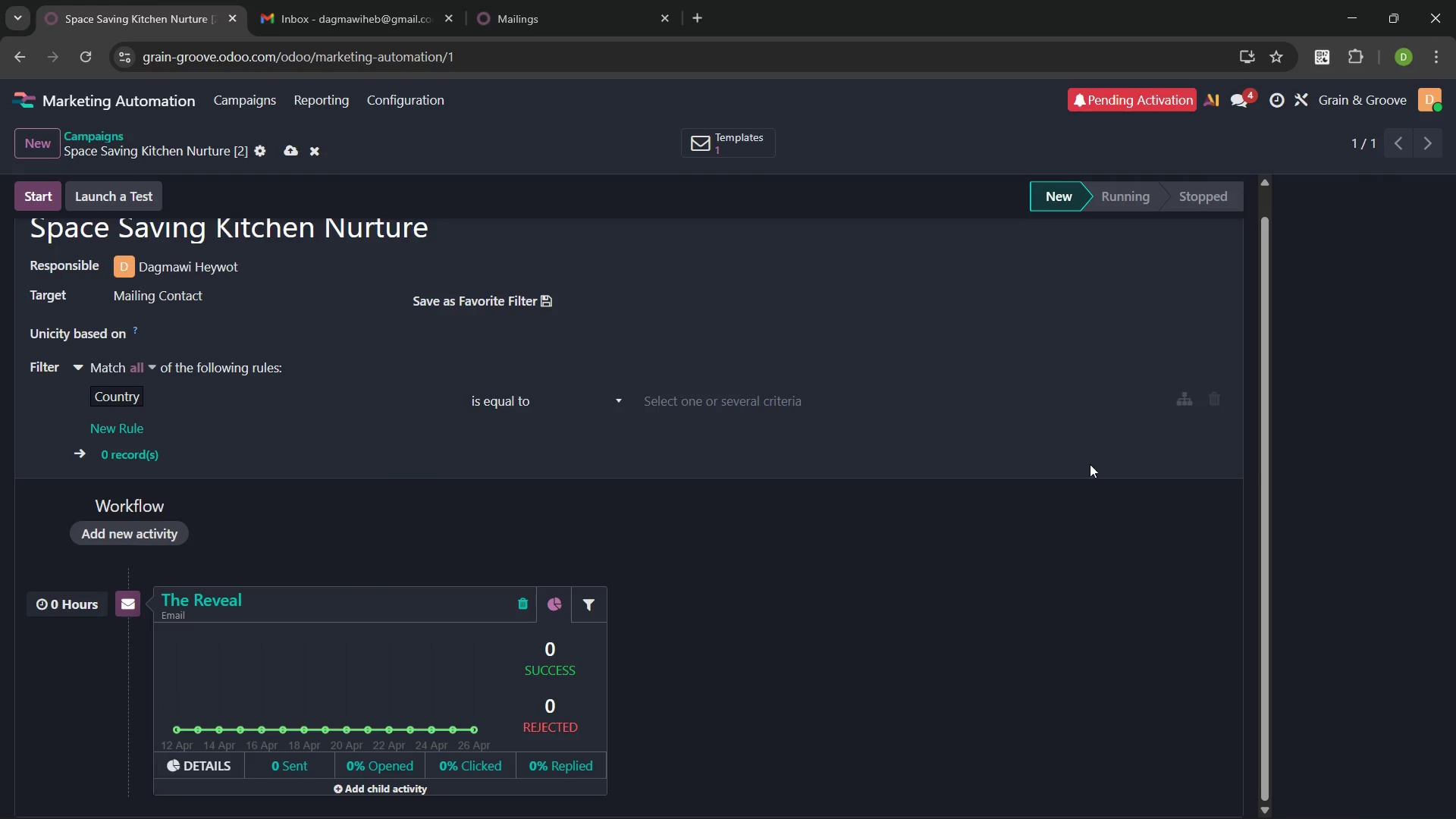 
left_click([1033, 488])
 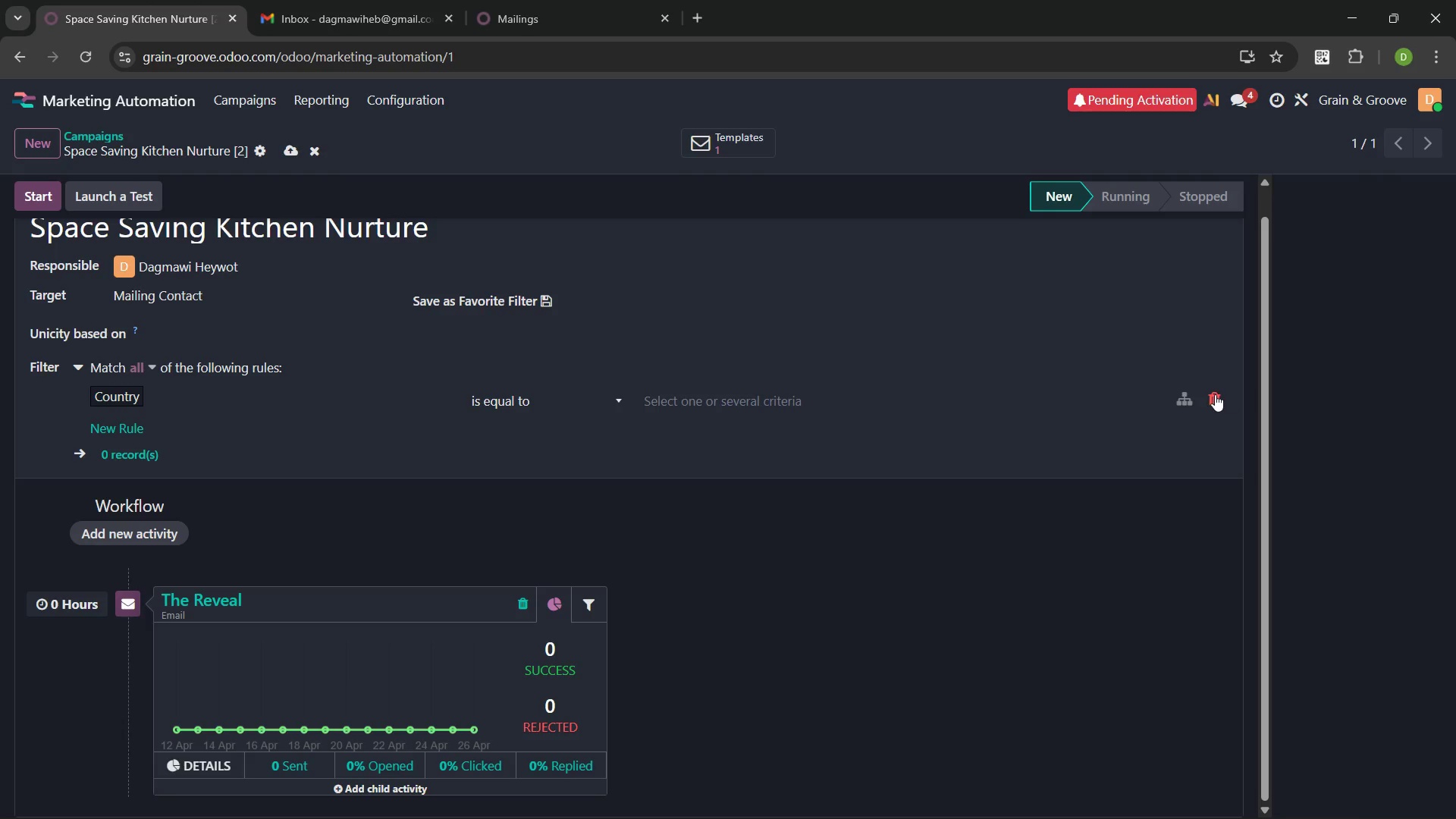 
left_click([1215, 394])
 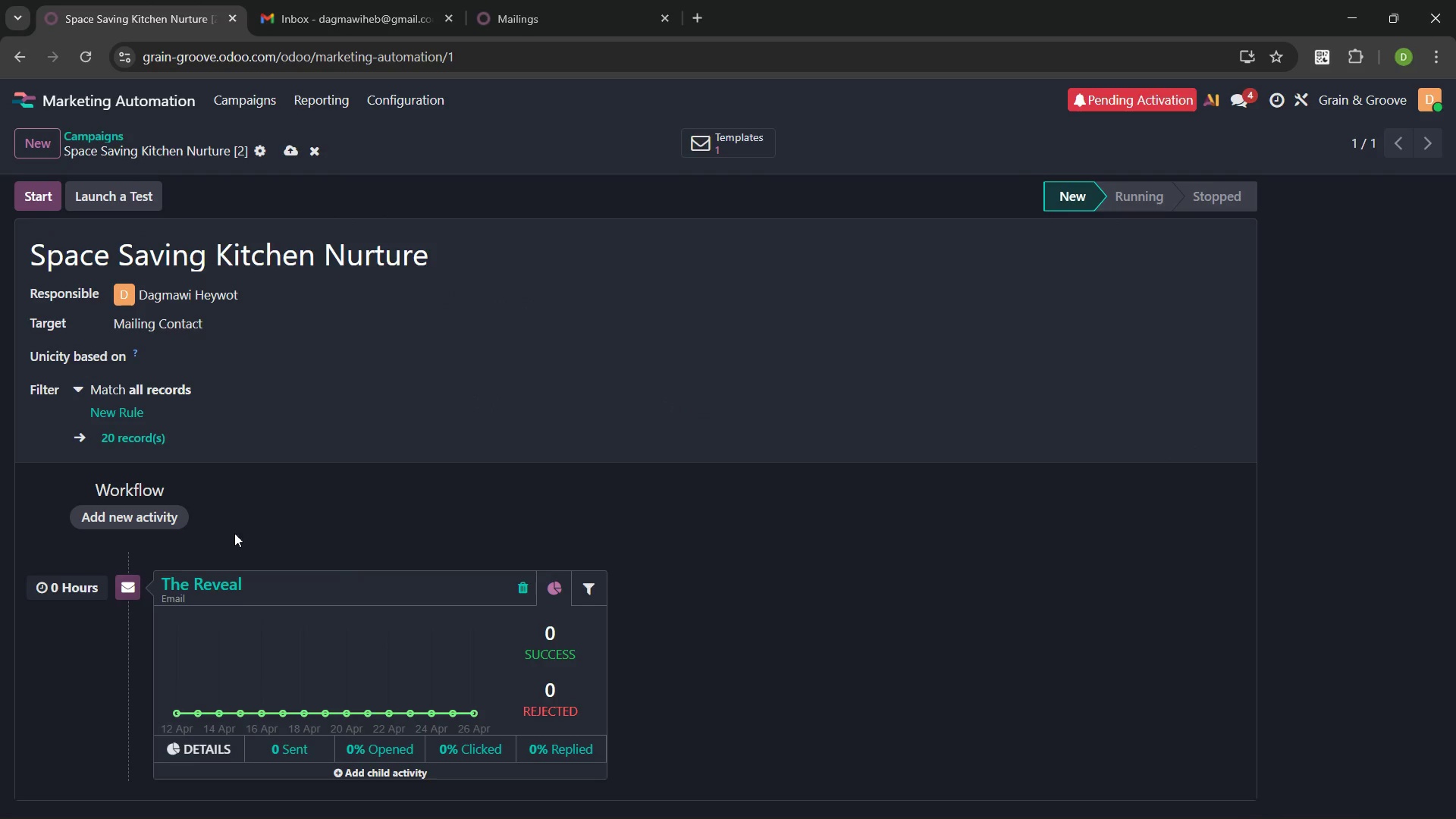 
left_click([149, 518])
 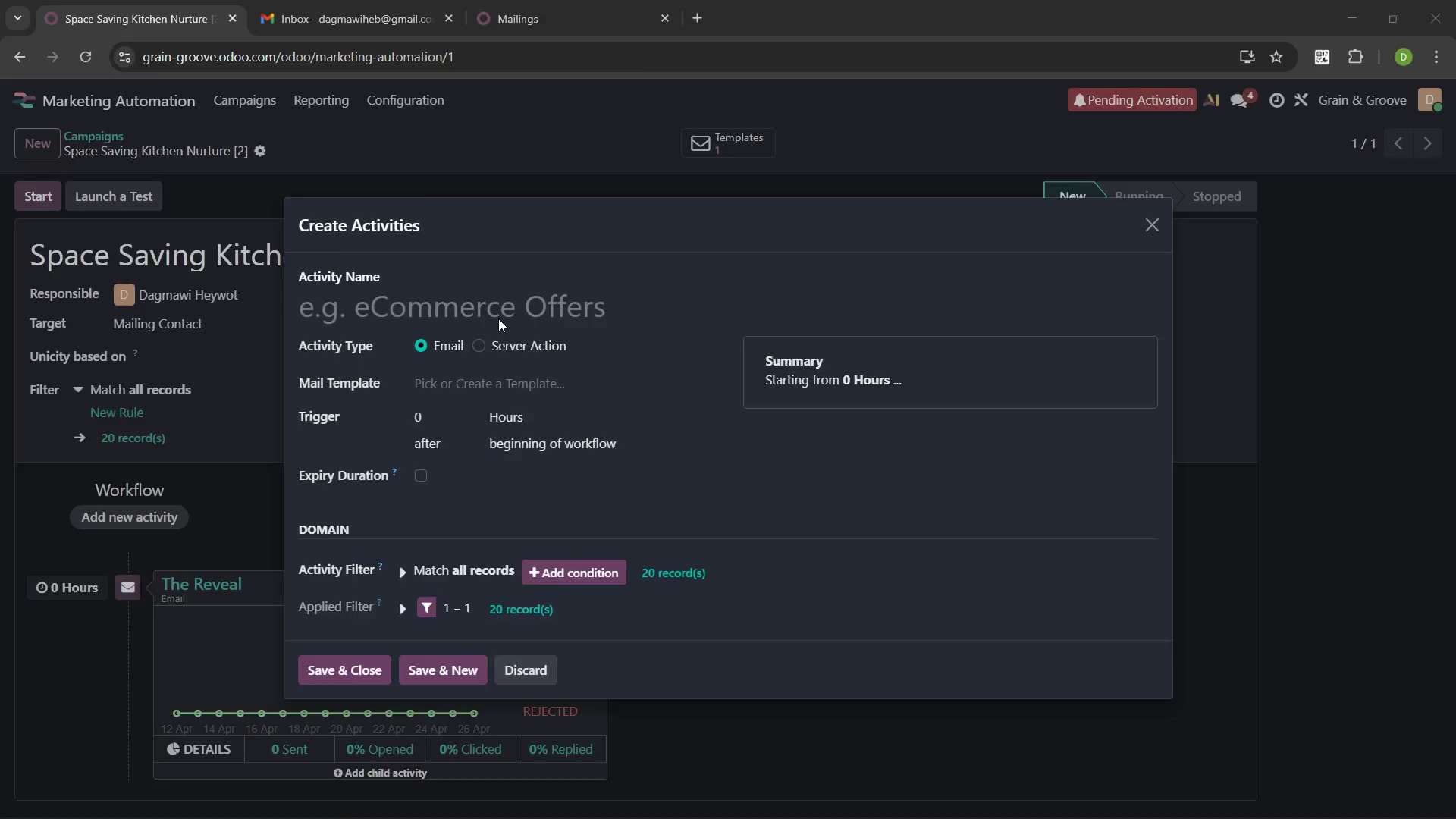 
left_click([1039, 183])